 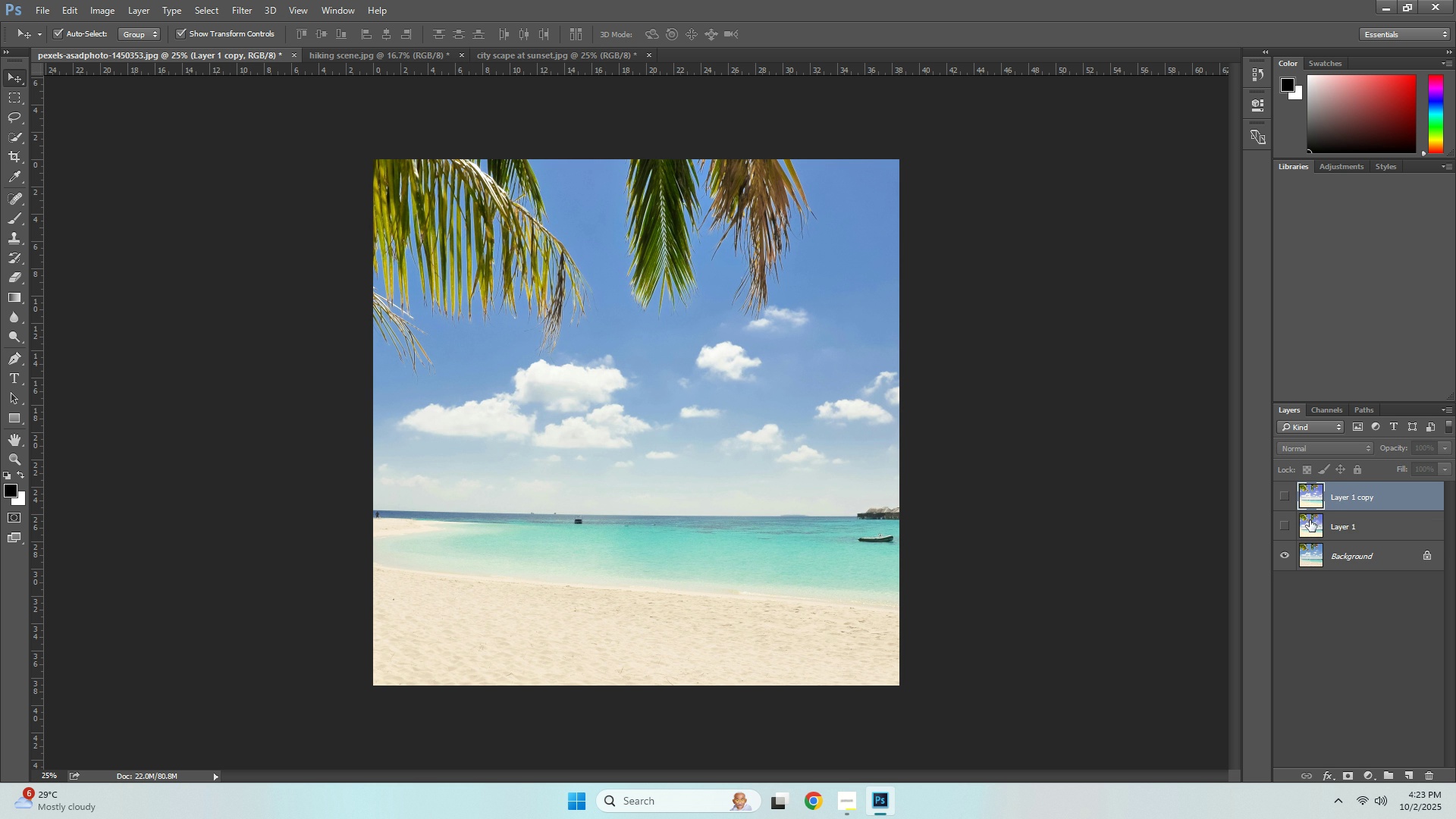 
left_click([1336, 502])
 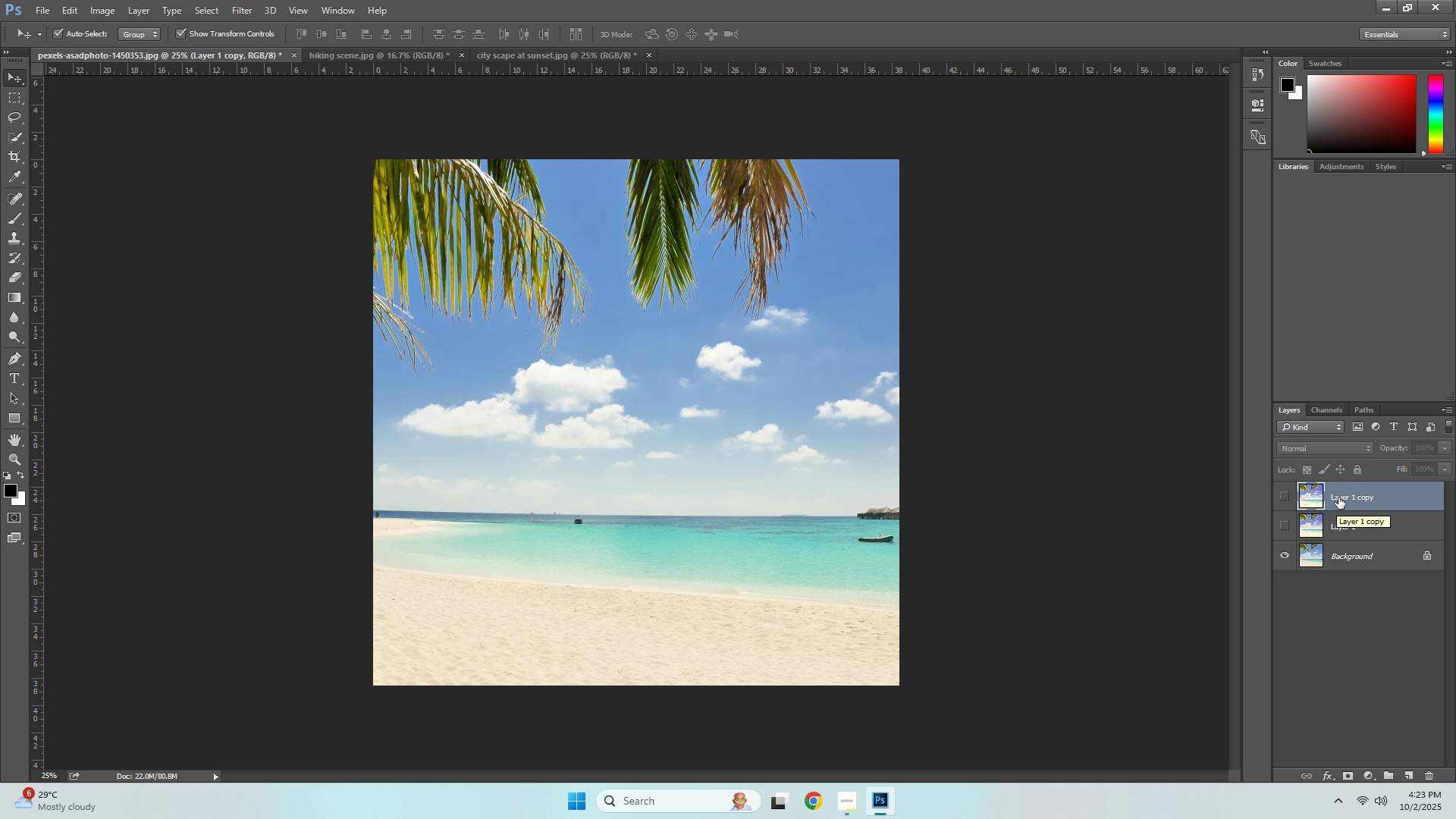 
wait(9.17)
 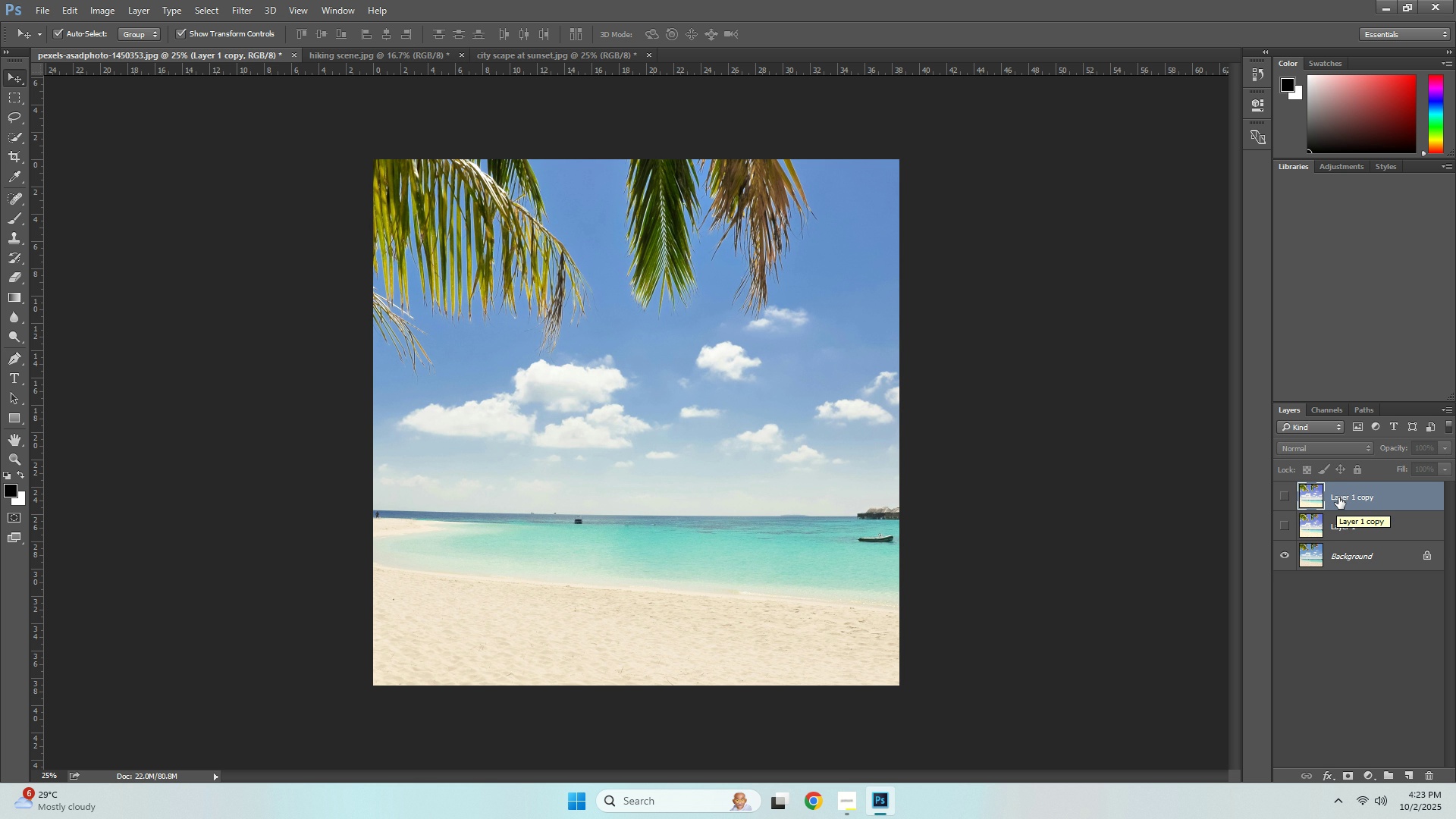 
left_click([1338, 497])
 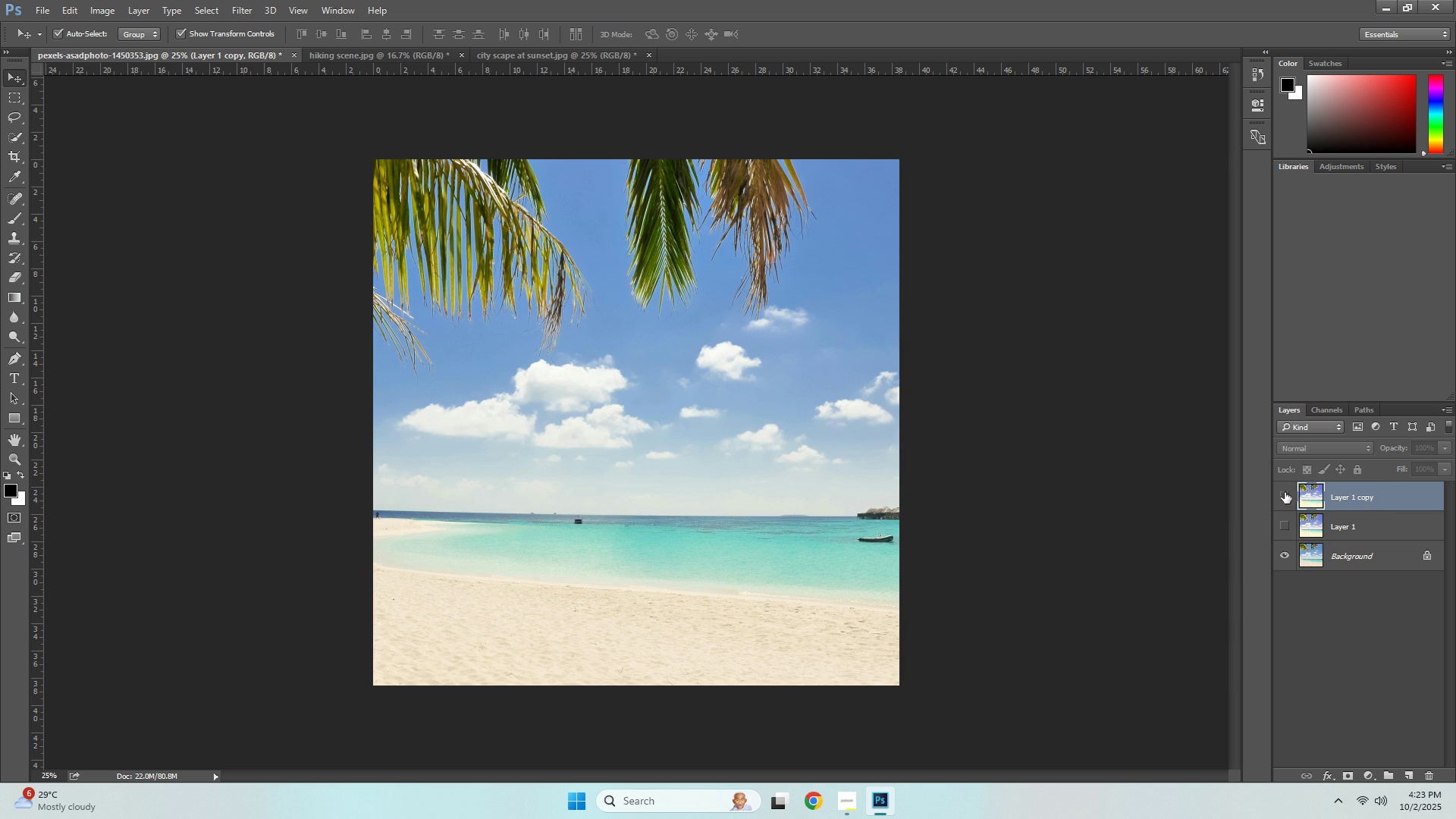 
left_click([1287, 492])
 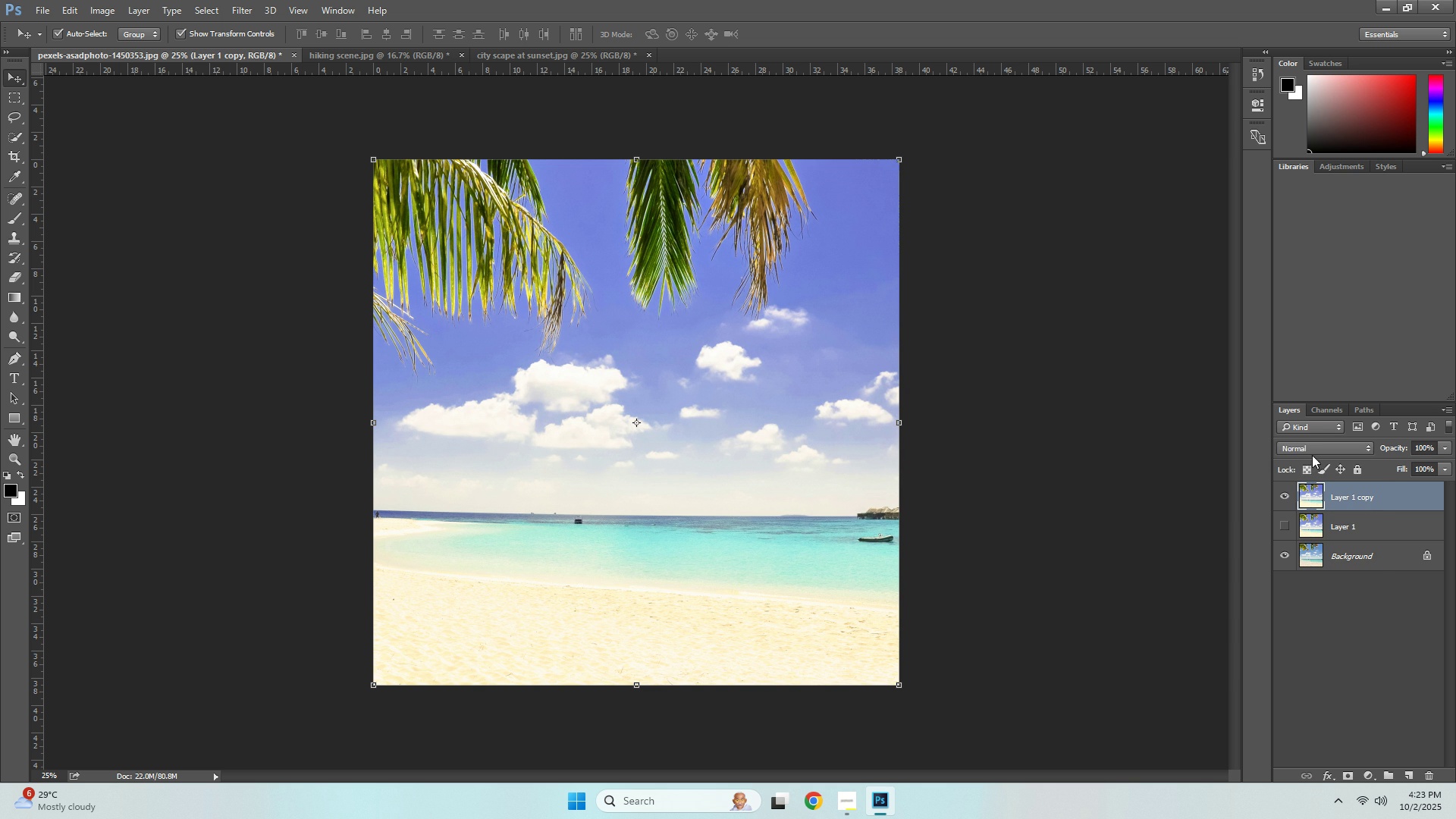 
double_click([1312, 452])